 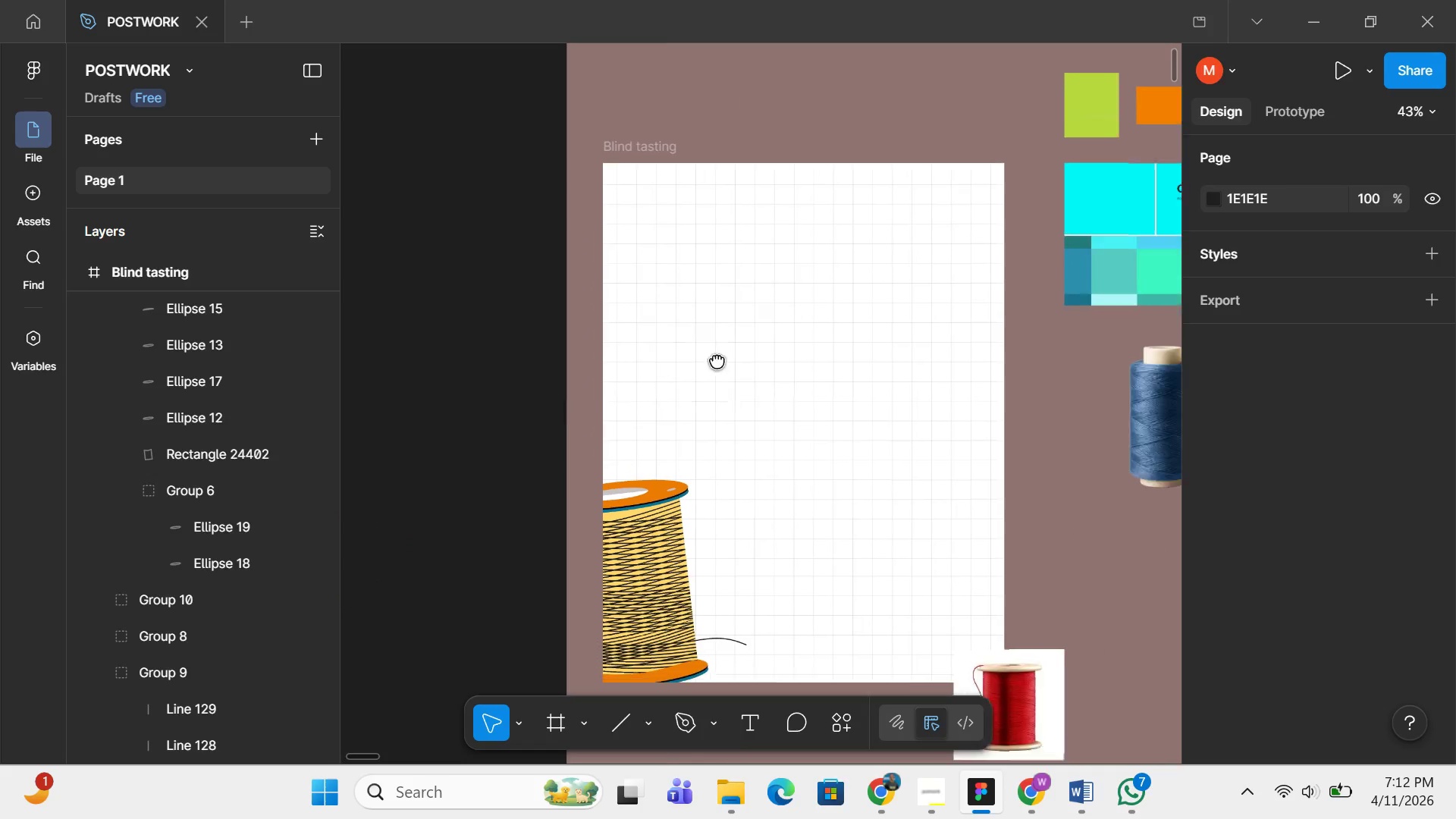 
left_click_drag(start_coordinate=[927, 629], to_coordinate=[1055, 612])
 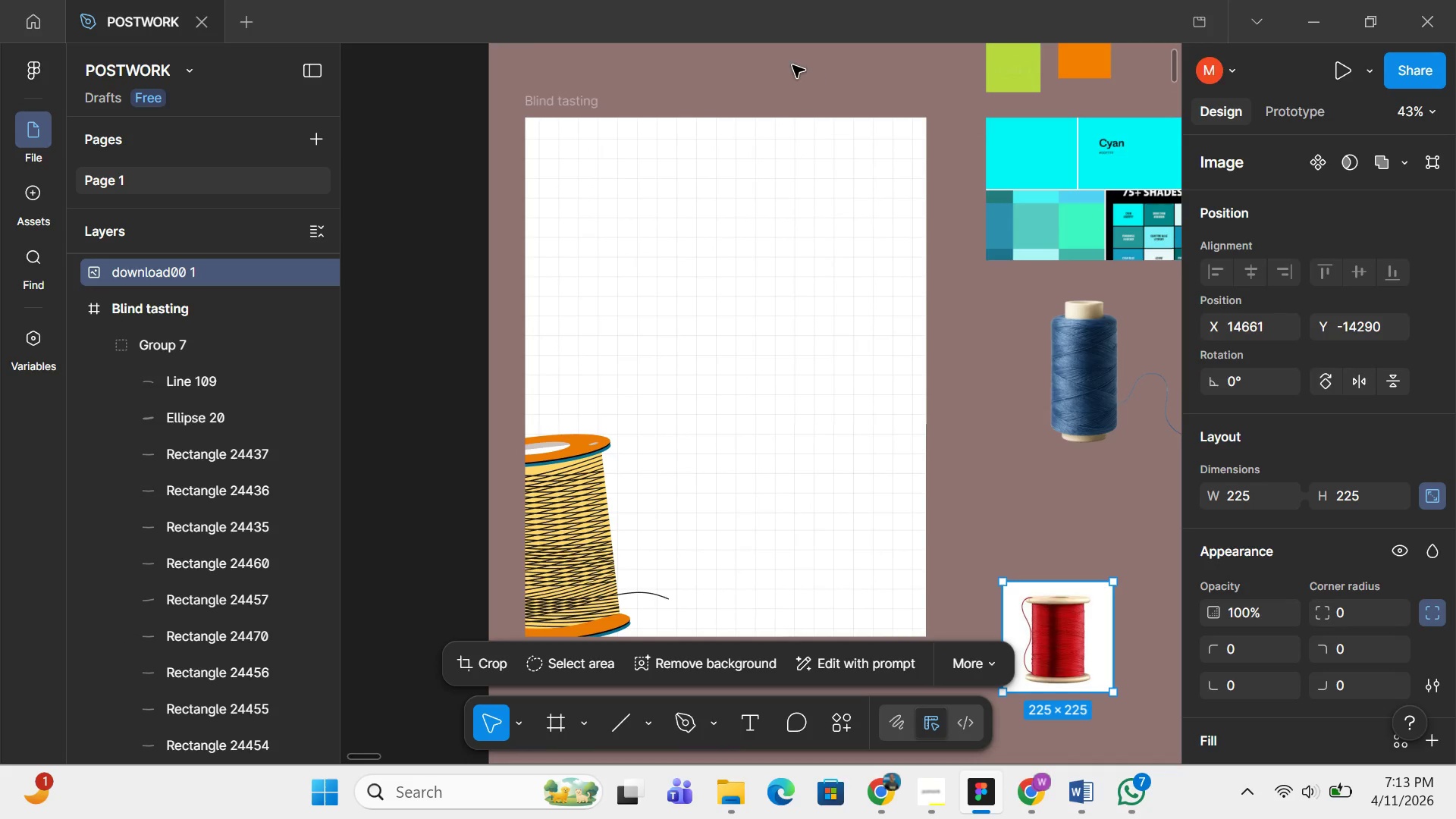 
left_click_drag(start_coordinate=[791, 65], to_coordinate=[906, 635])
 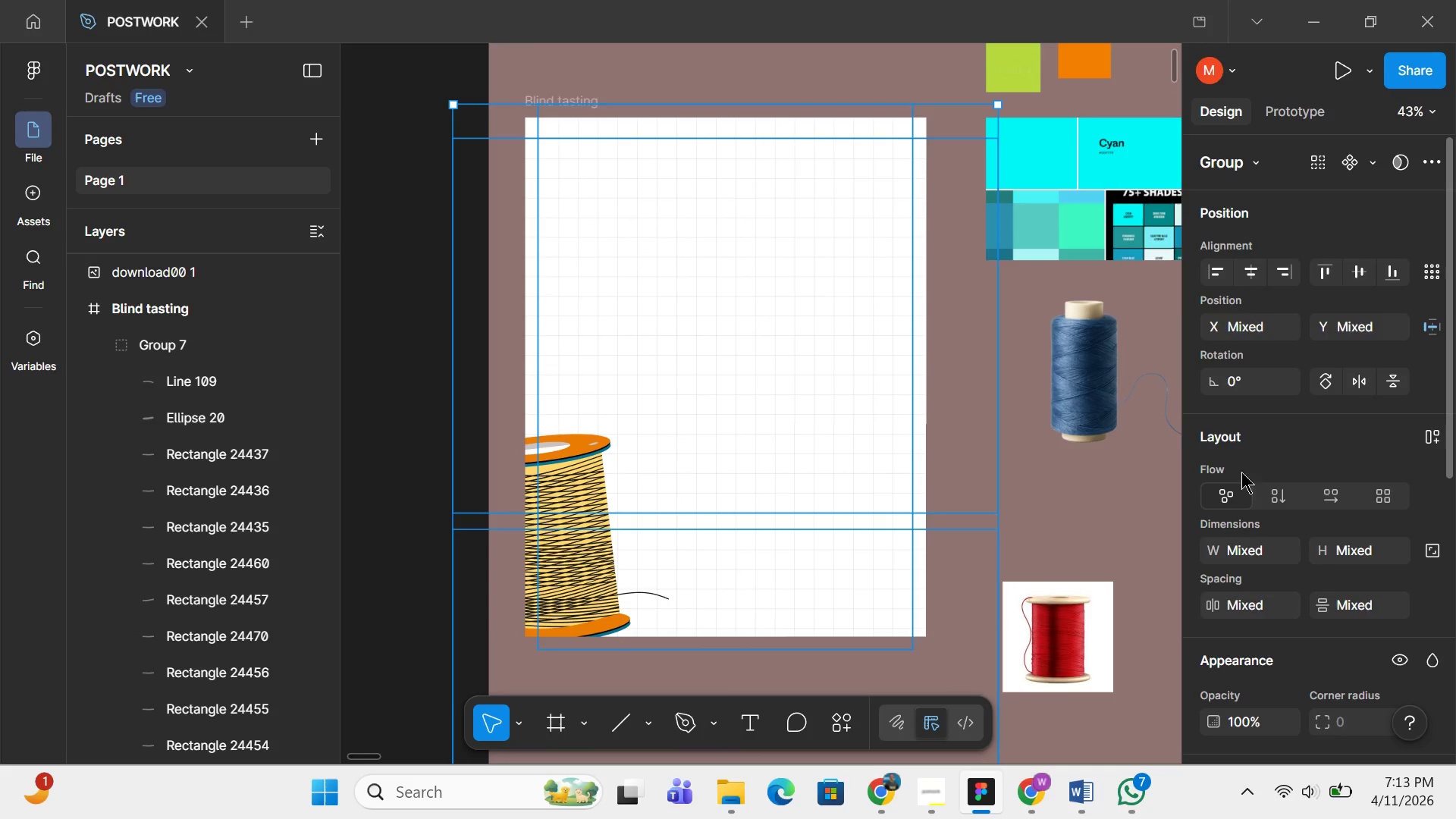 
scroll: coordinate [1228, 479], scroll_direction: down, amount: 3.0
 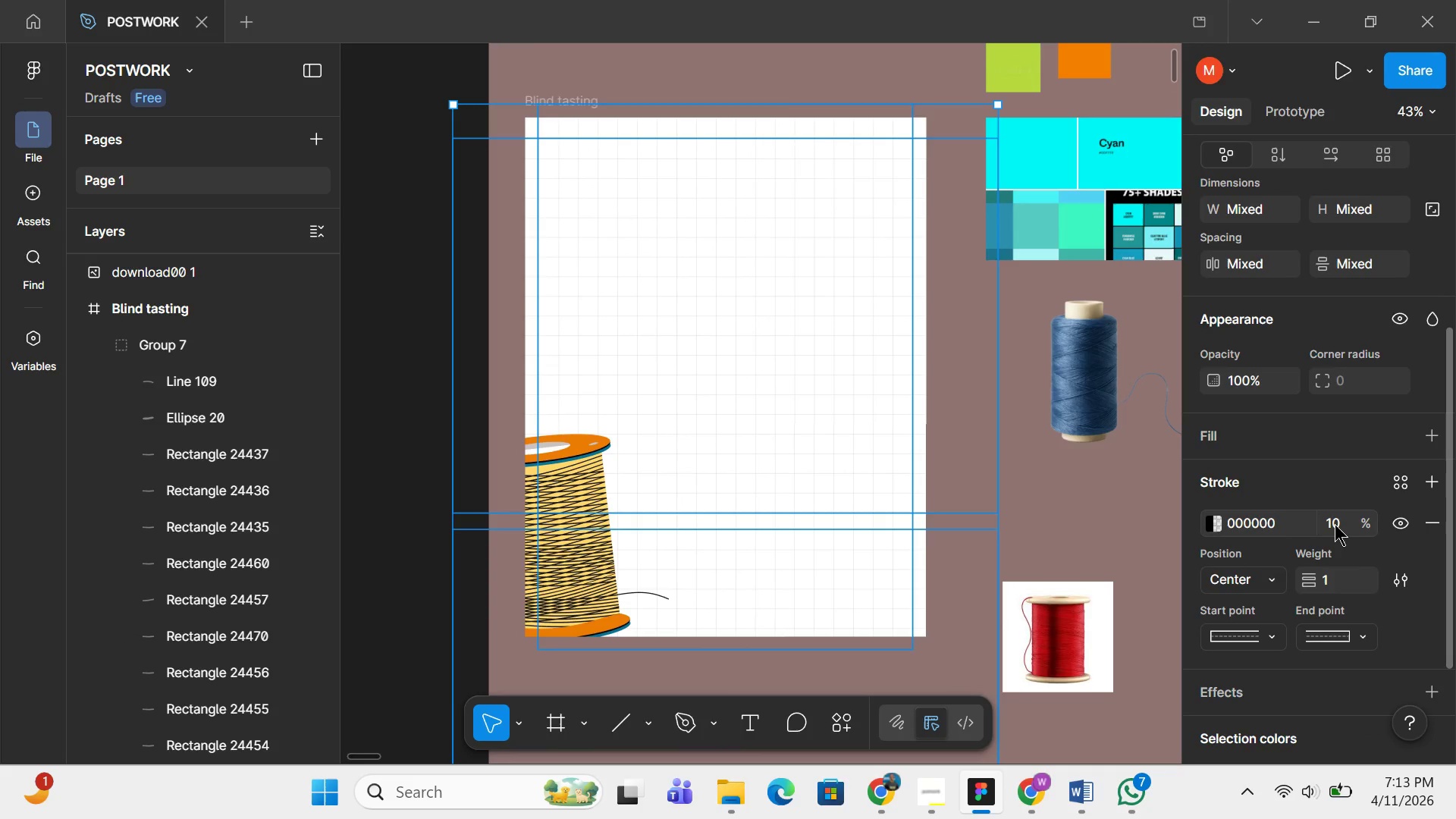 
left_click([1335, 524])
 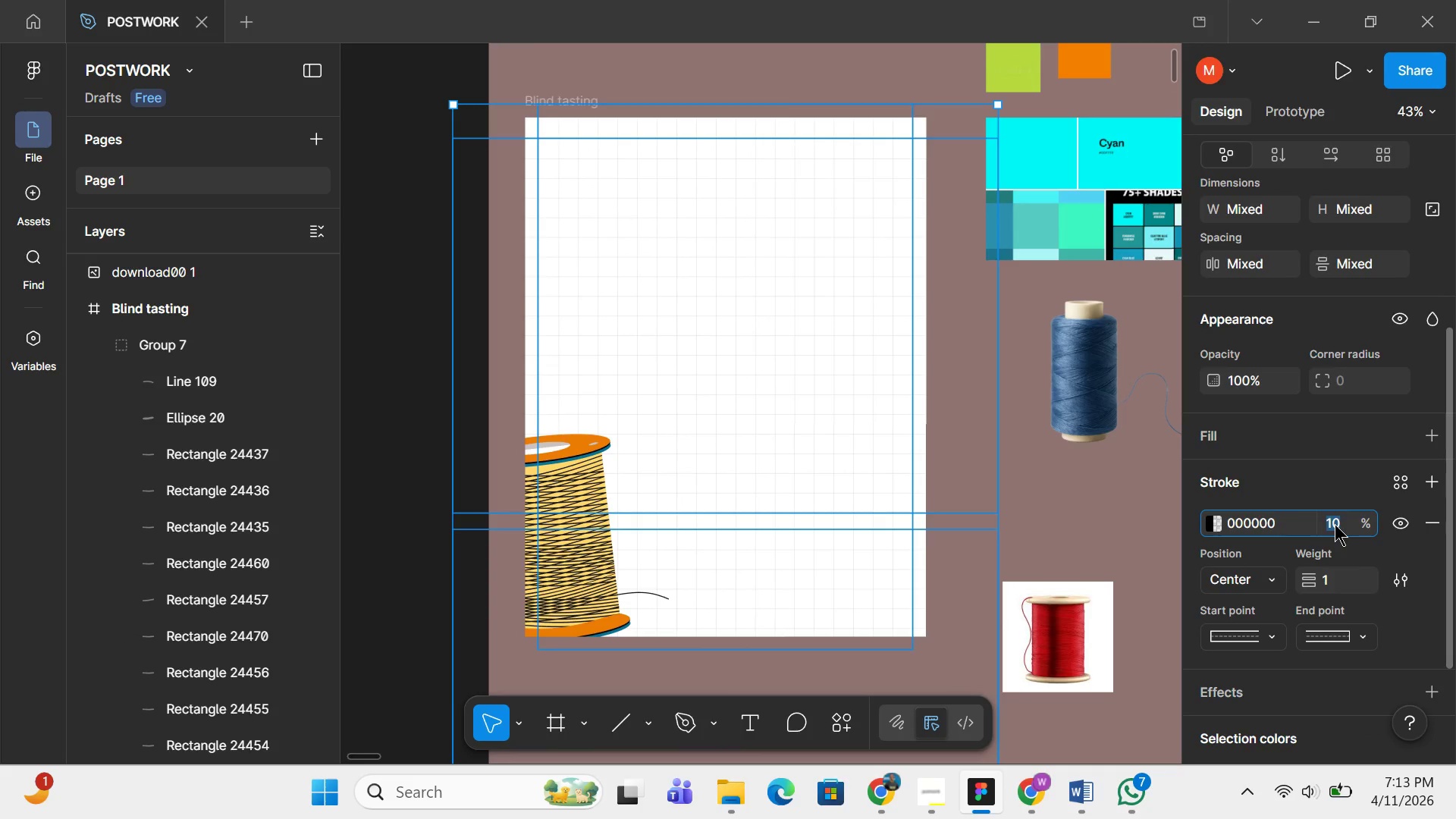 
key(7)
 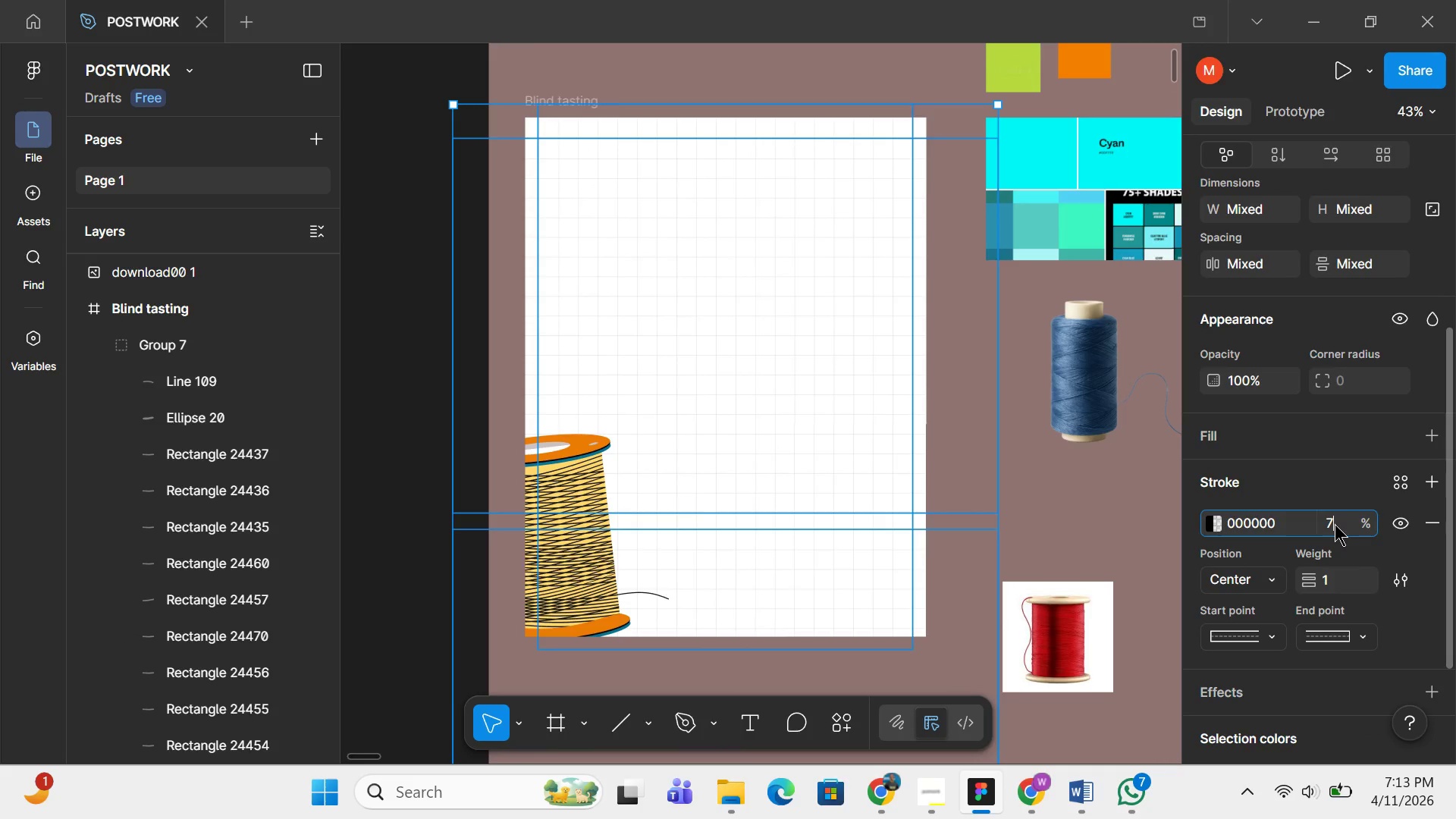 
key(Enter)
 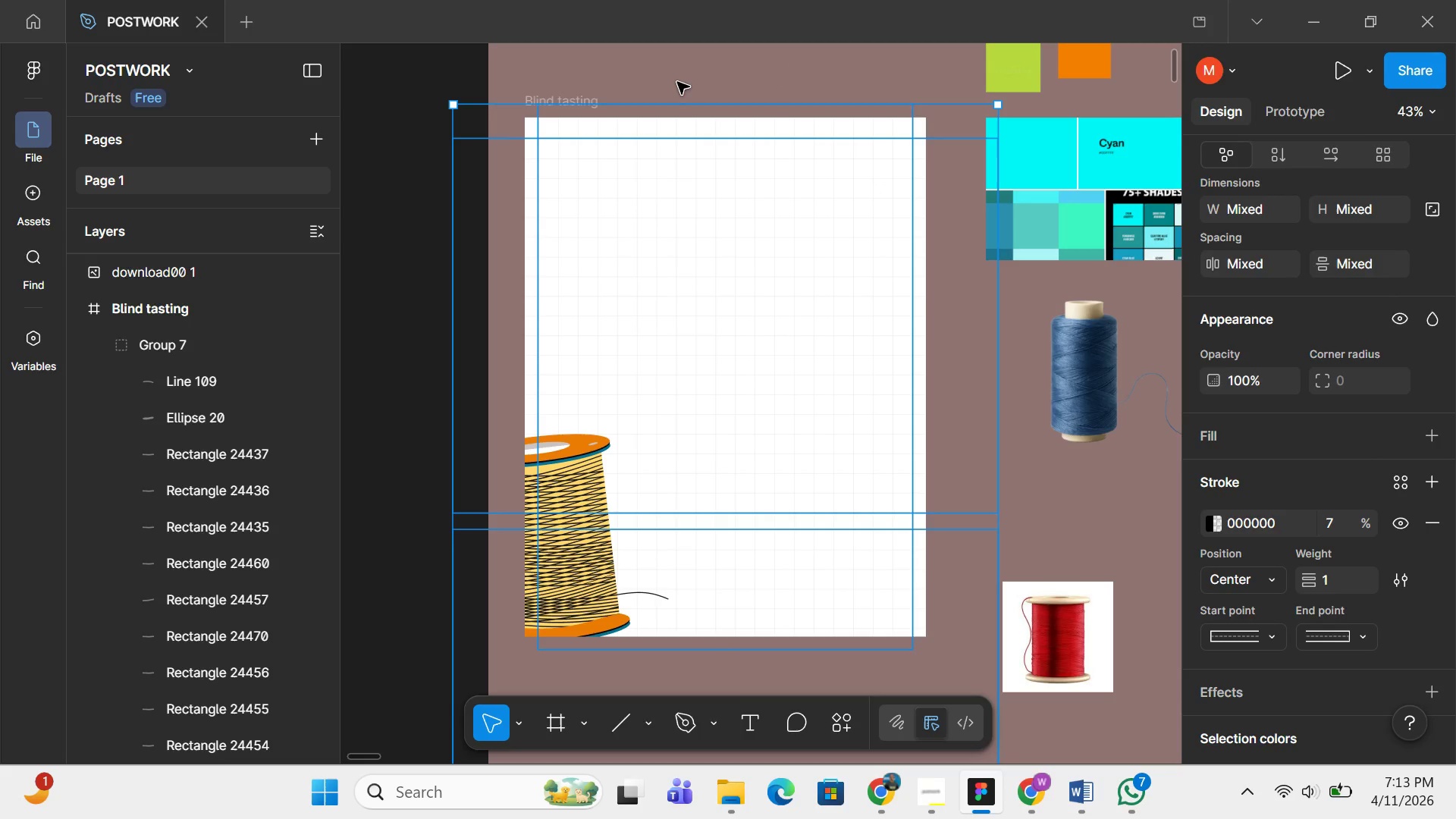 
left_click([677, 82])
 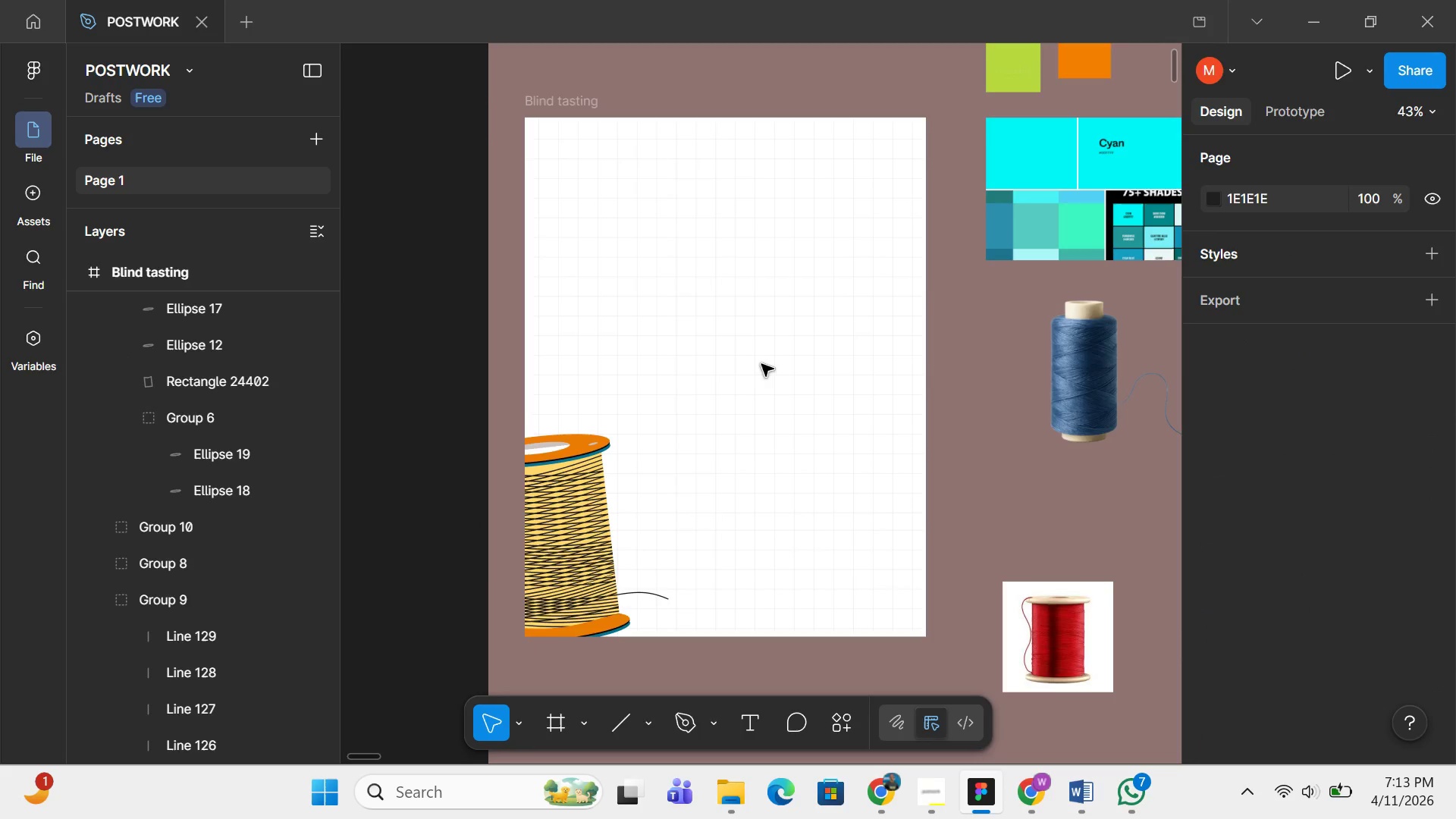 
hold_key(key=ControlLeft, duration=0.55)
scroll: coordinate [761, 364], scroll_direction: up, amount: 11.0
 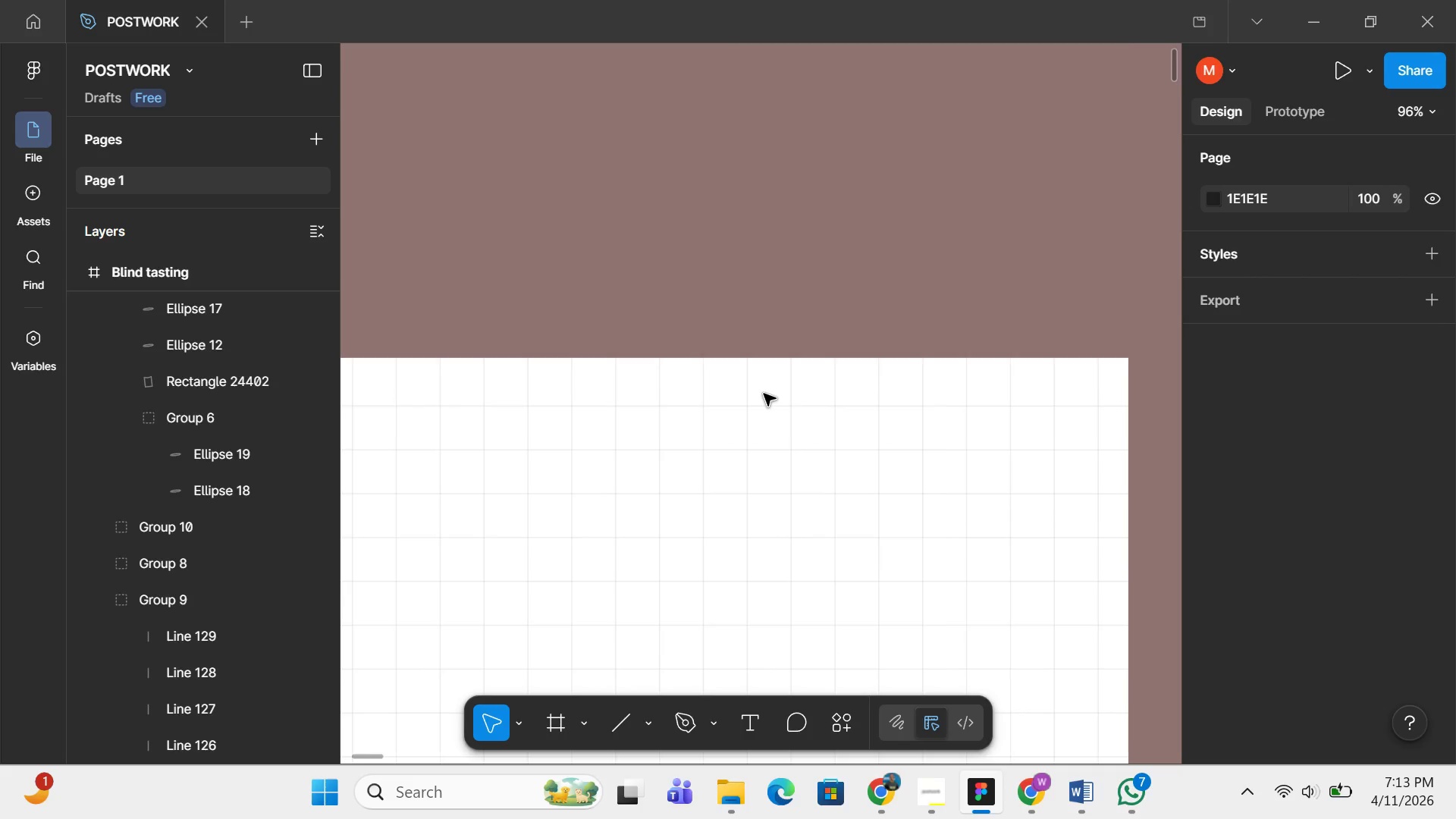 
scroll: coordinate [774, 393], scroll_direction: down, amount: 8.0
 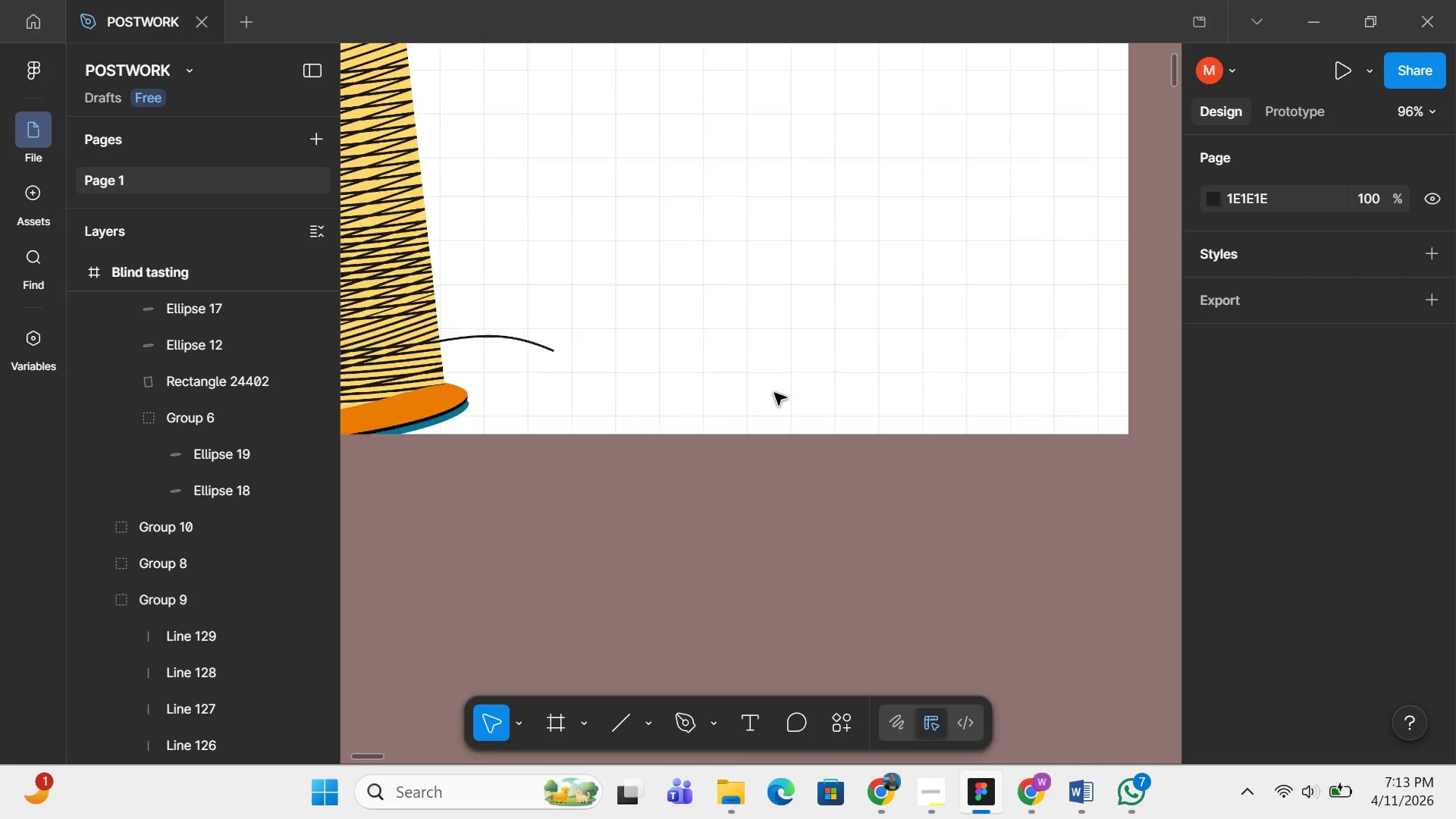 
key(Control+ControlLeft)
 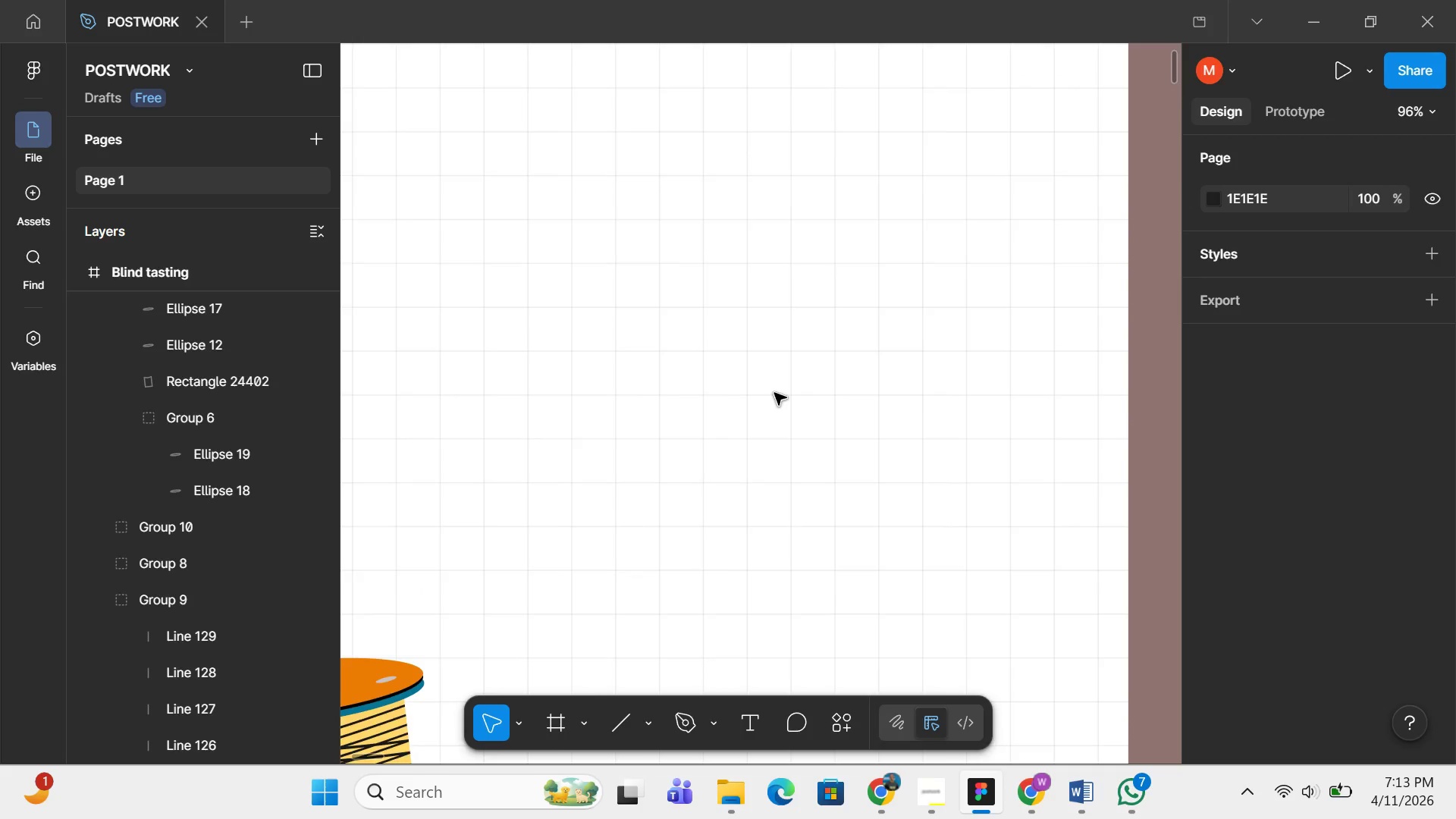 
scroll: coordinate [774, 393], scroll_direction: up, amount: 3.0
 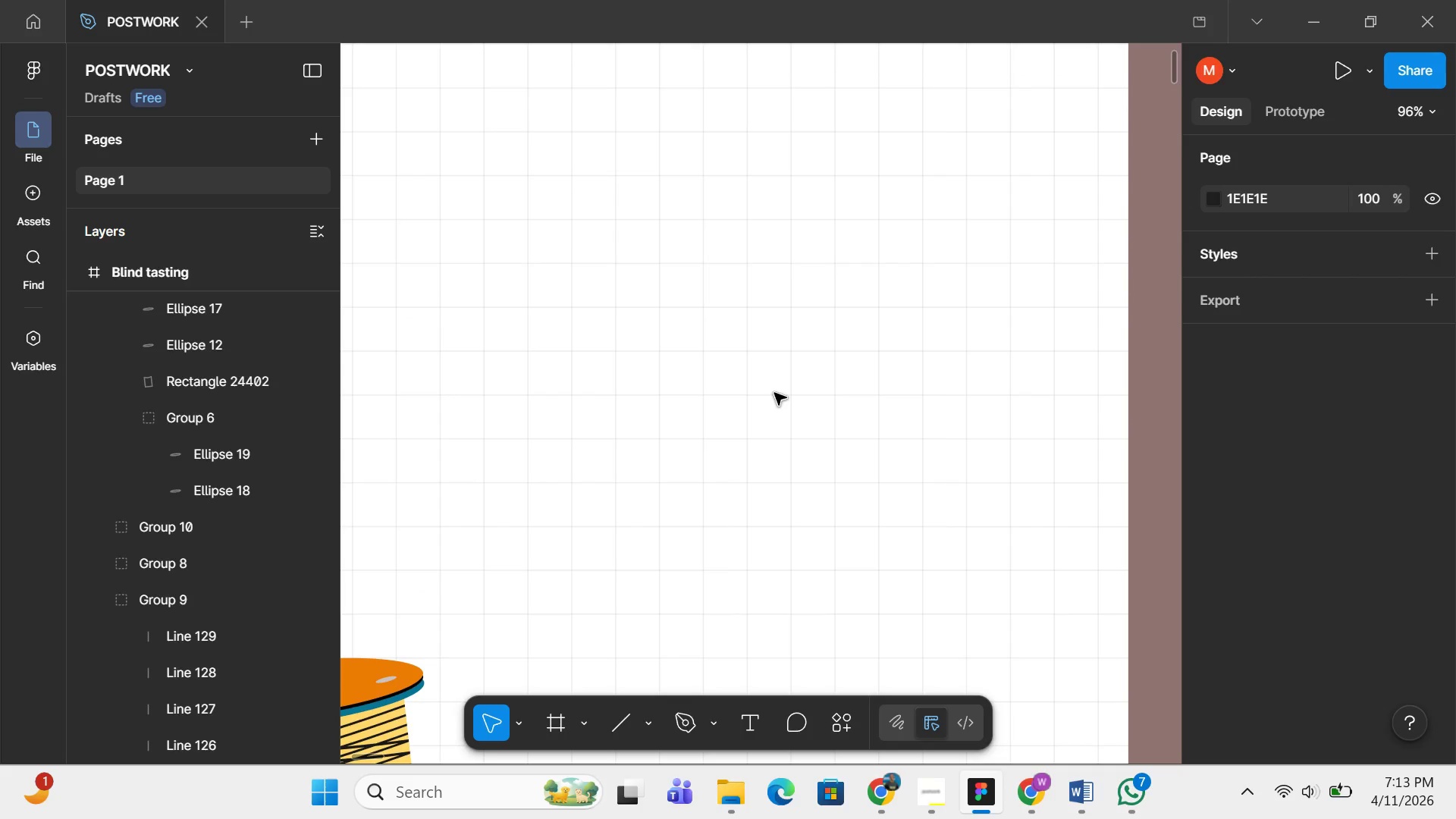 
hold_key(key=ControlLeft, duration=0.38)
scroll: coordinate [774, 393], scroll_direction: down, amount: 6.0
 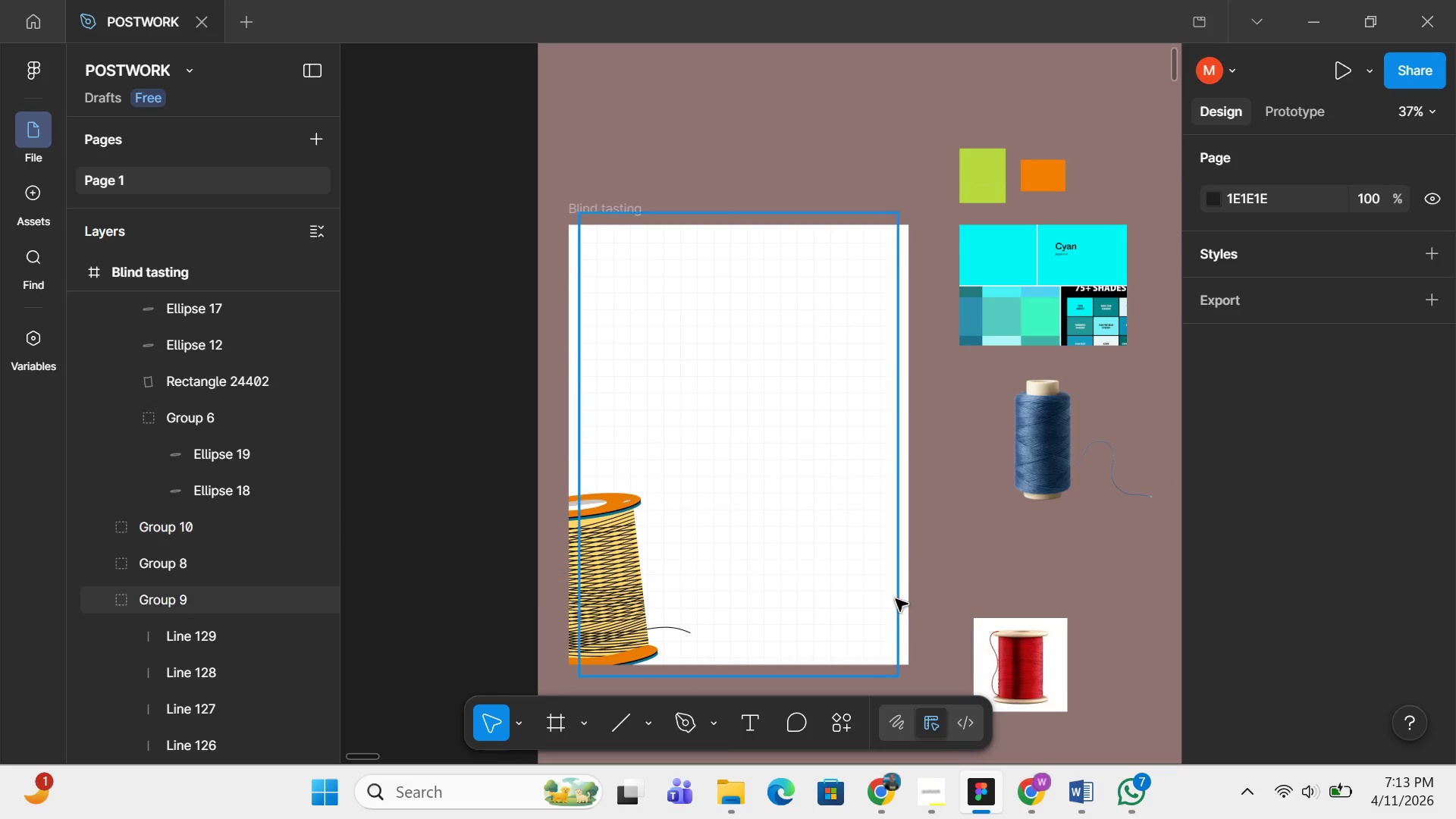 
hold_key(key=ControlLeft, duration=0.34)
scroll: coordinate [896, 599], scroll_direction: up, amount: 3.0
 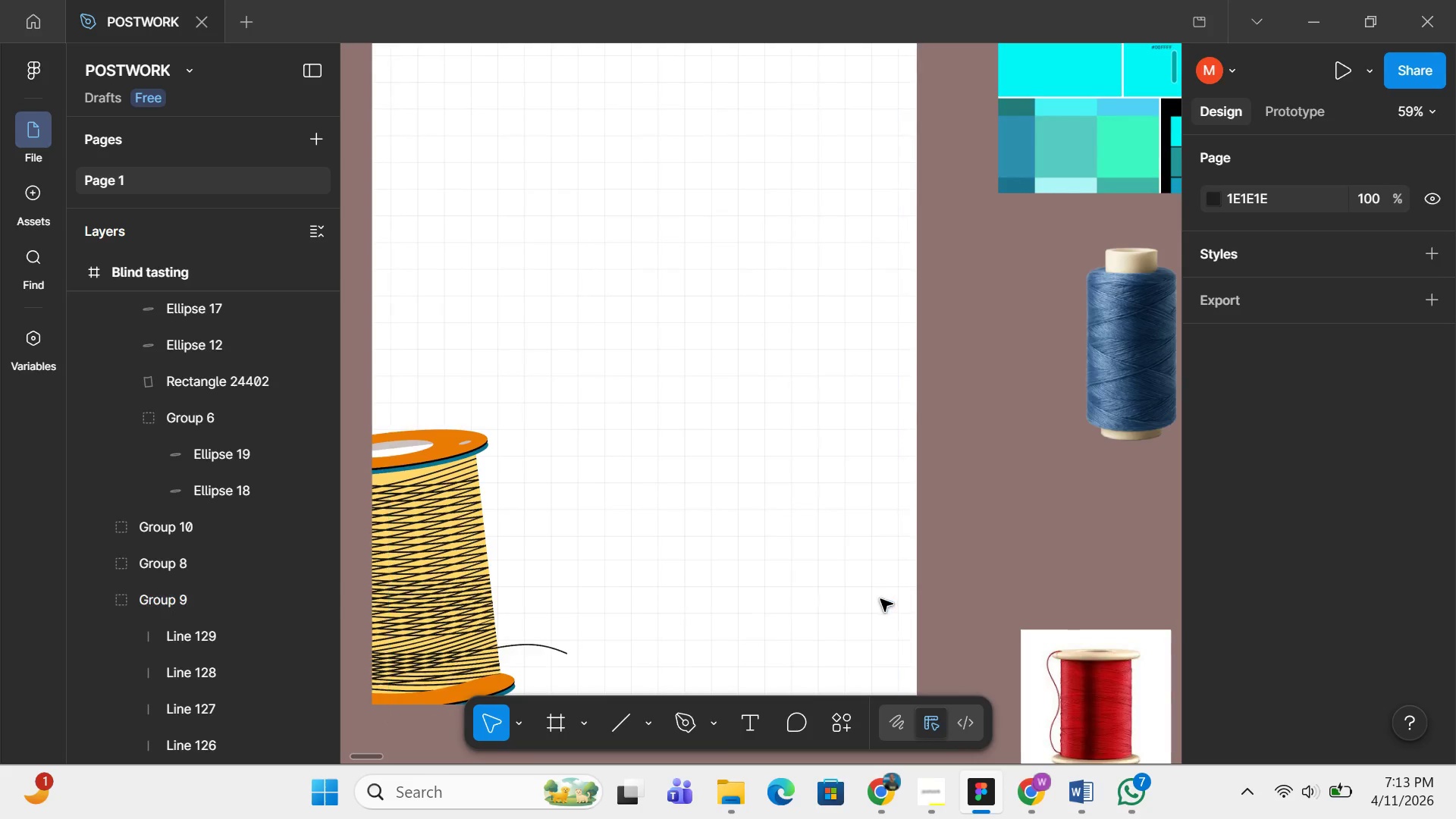 
scroll: coordinate [927, 498], scroll_direction: down, amount: 2.0
 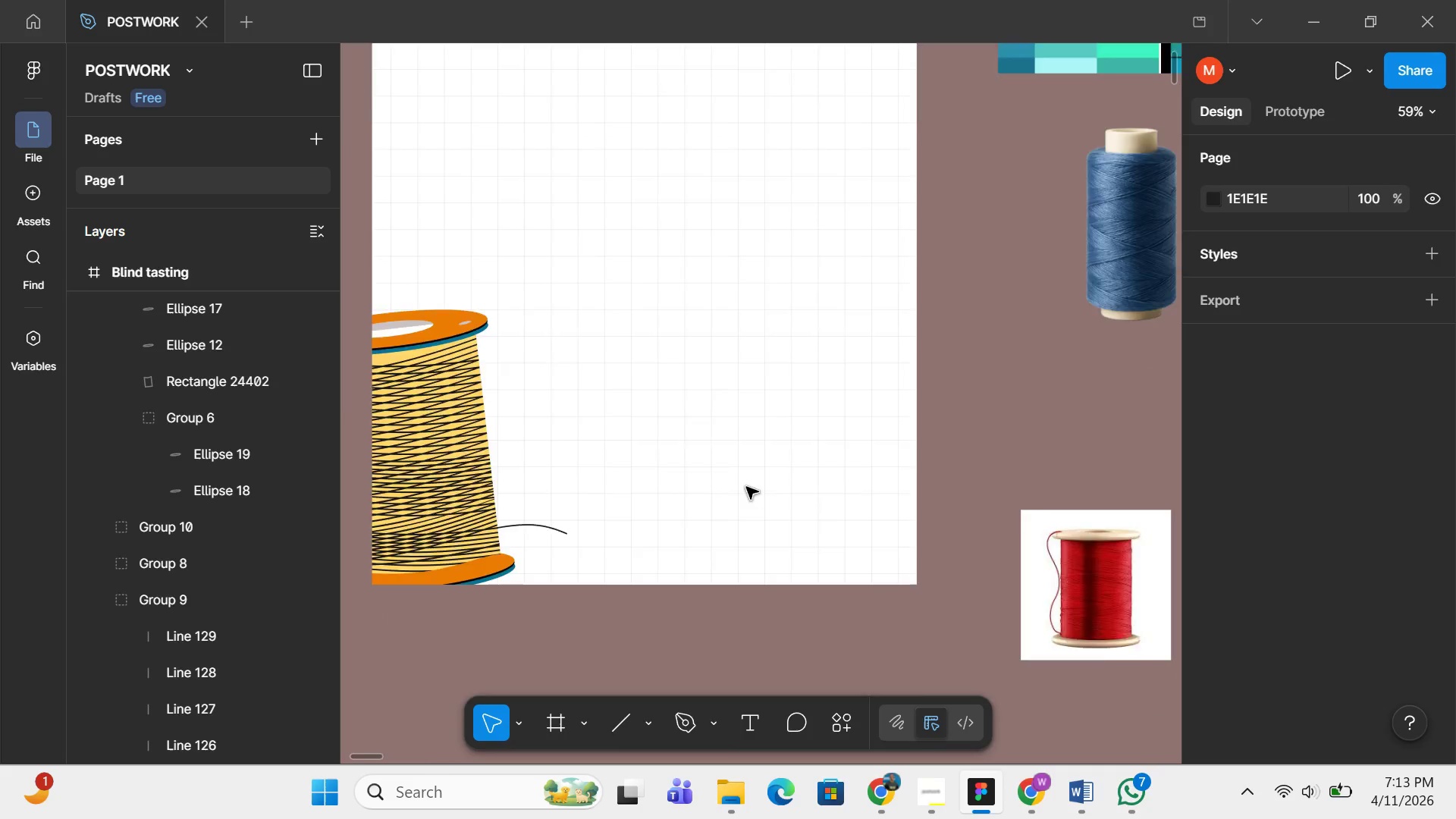 
scroll: coordinate [746, 487], scroll_direction: up, amount: 3.0
 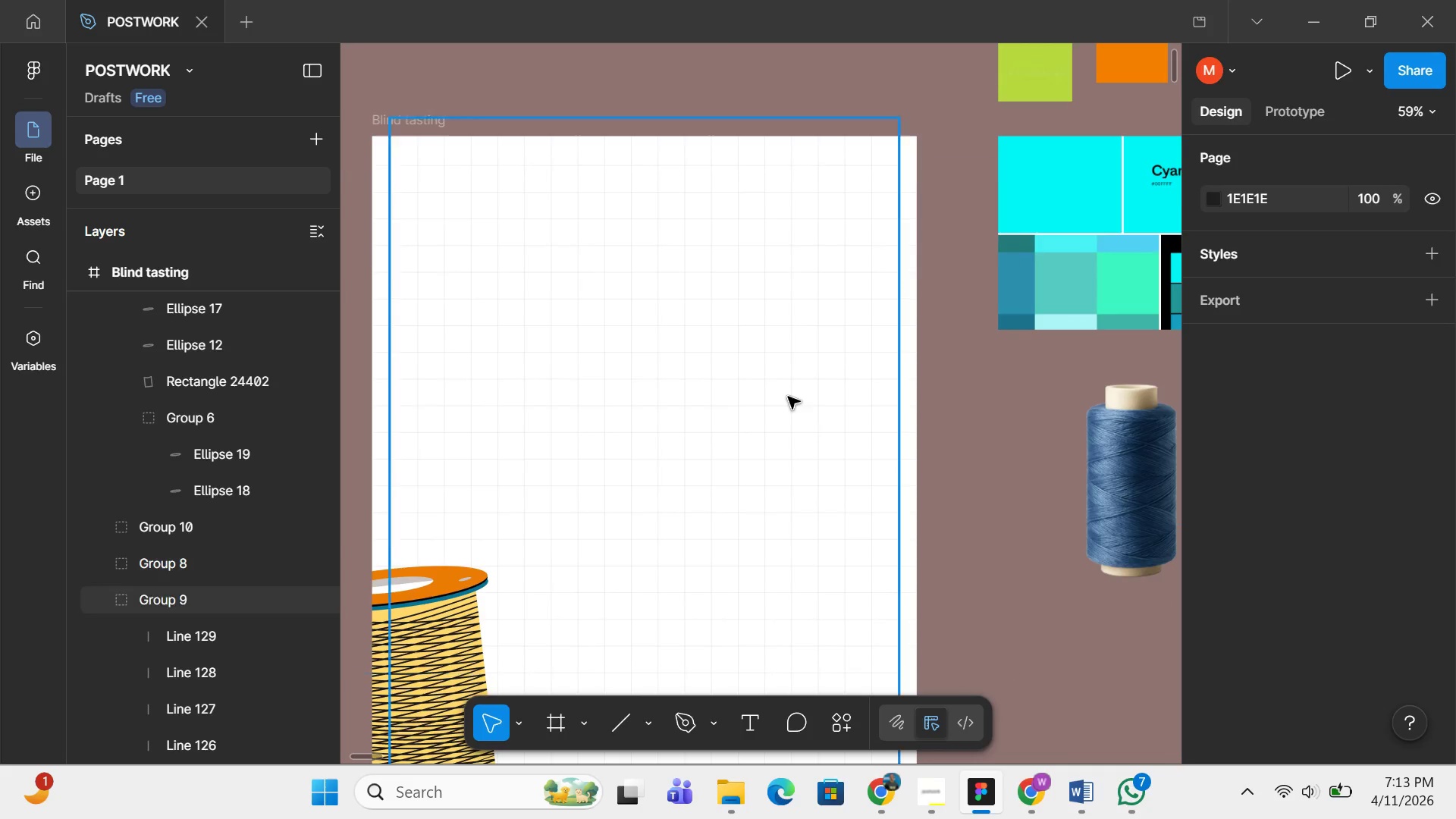 
scroll: coordinate [761, 438], scroll_direction: down, amount: 4.0
 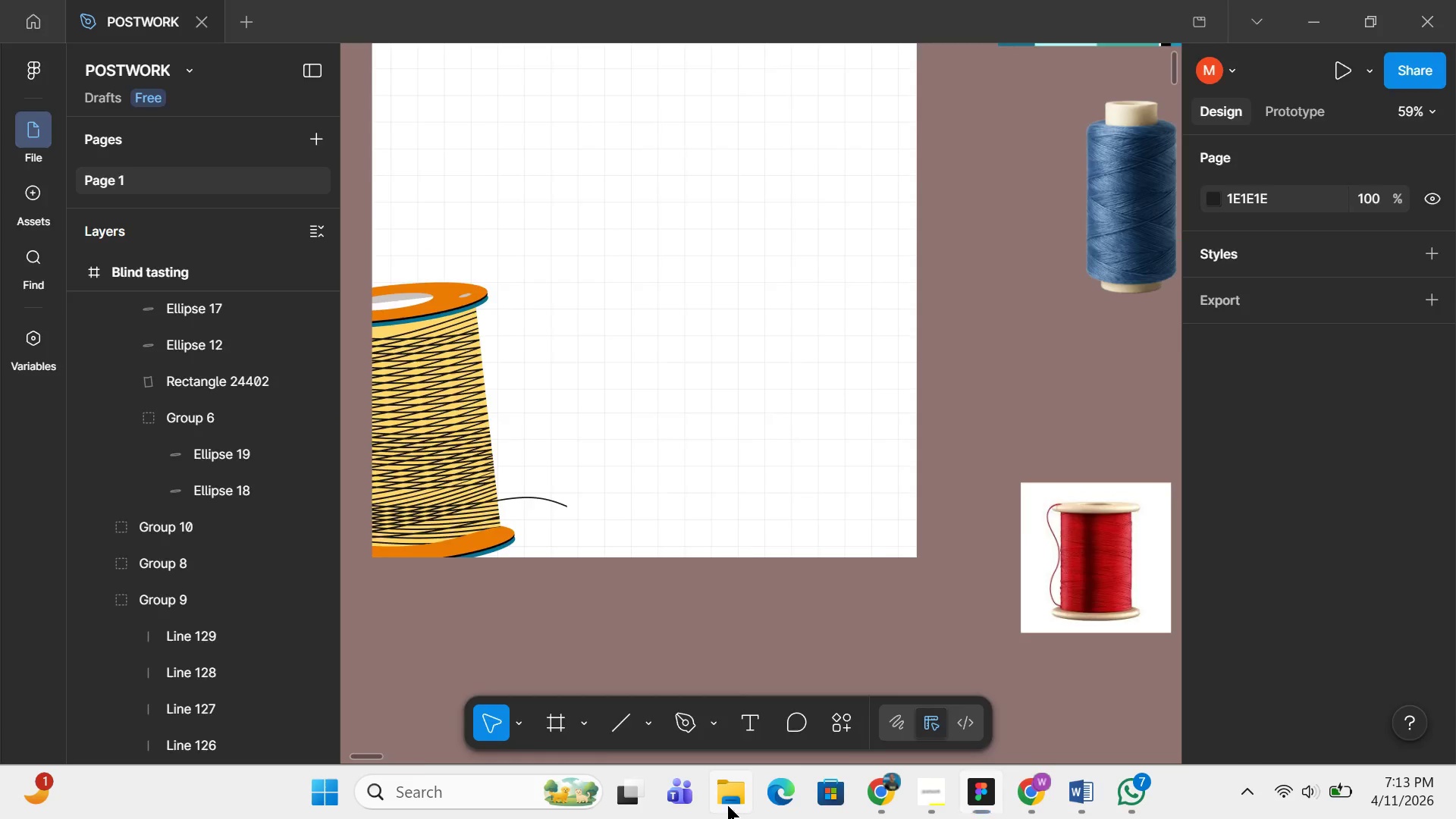 
left_click([727, 805])
 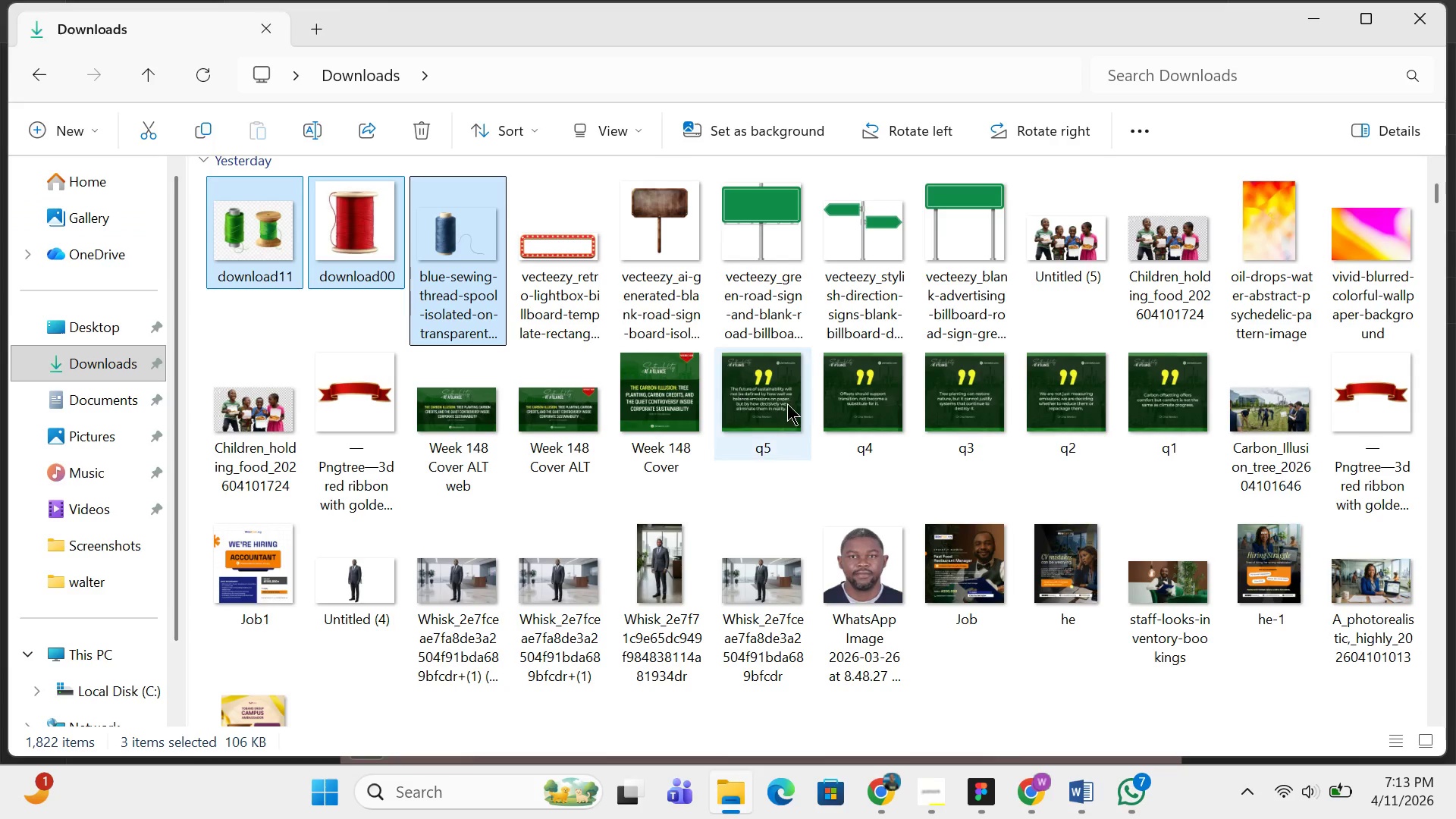 
left_click_drag(start_coordinate=[262, 259], to_coordinate=[1009, 475])
 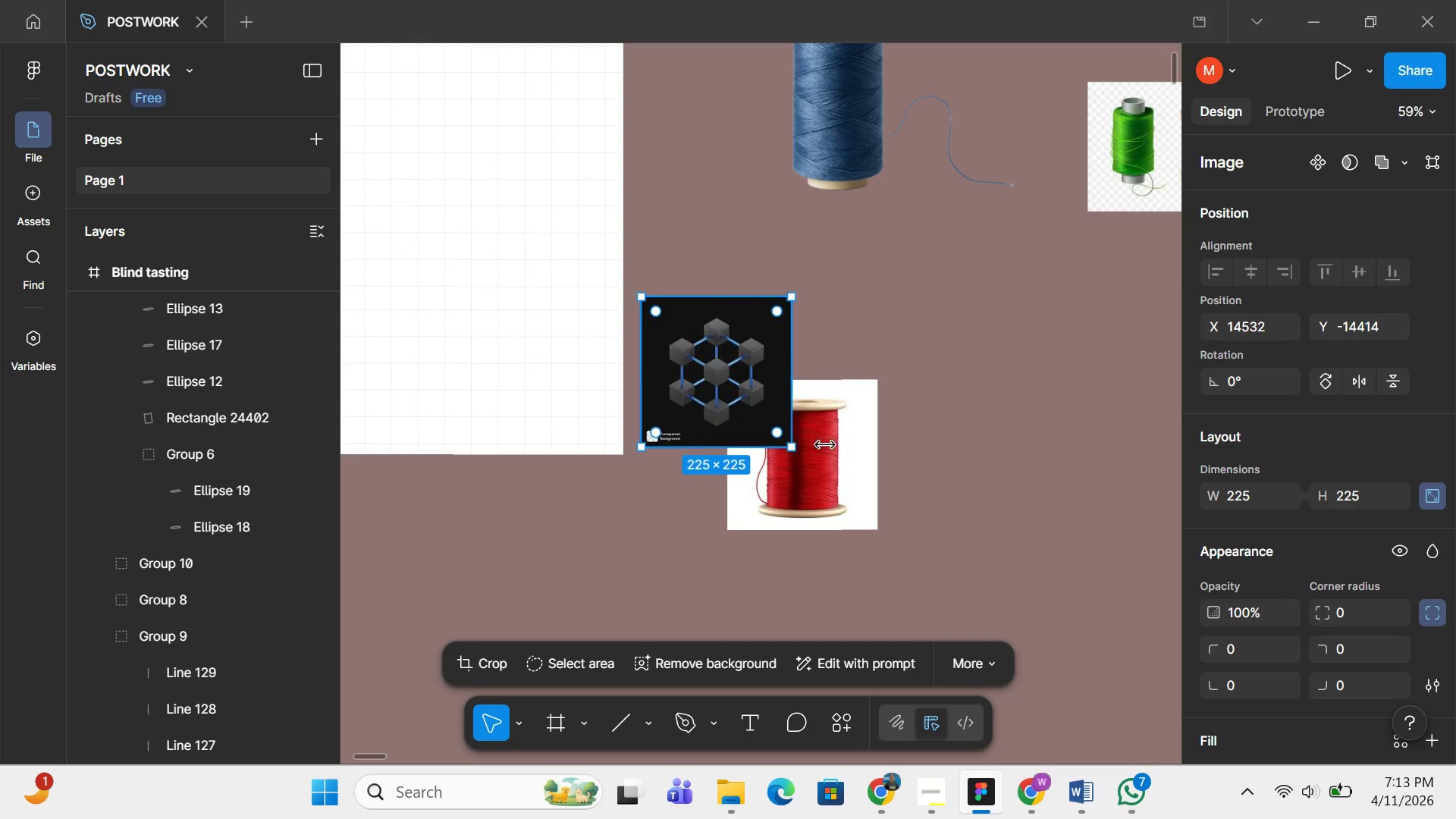 
scroll: coordinate [617, 361], scroll_direction: up, amount: 7.0
 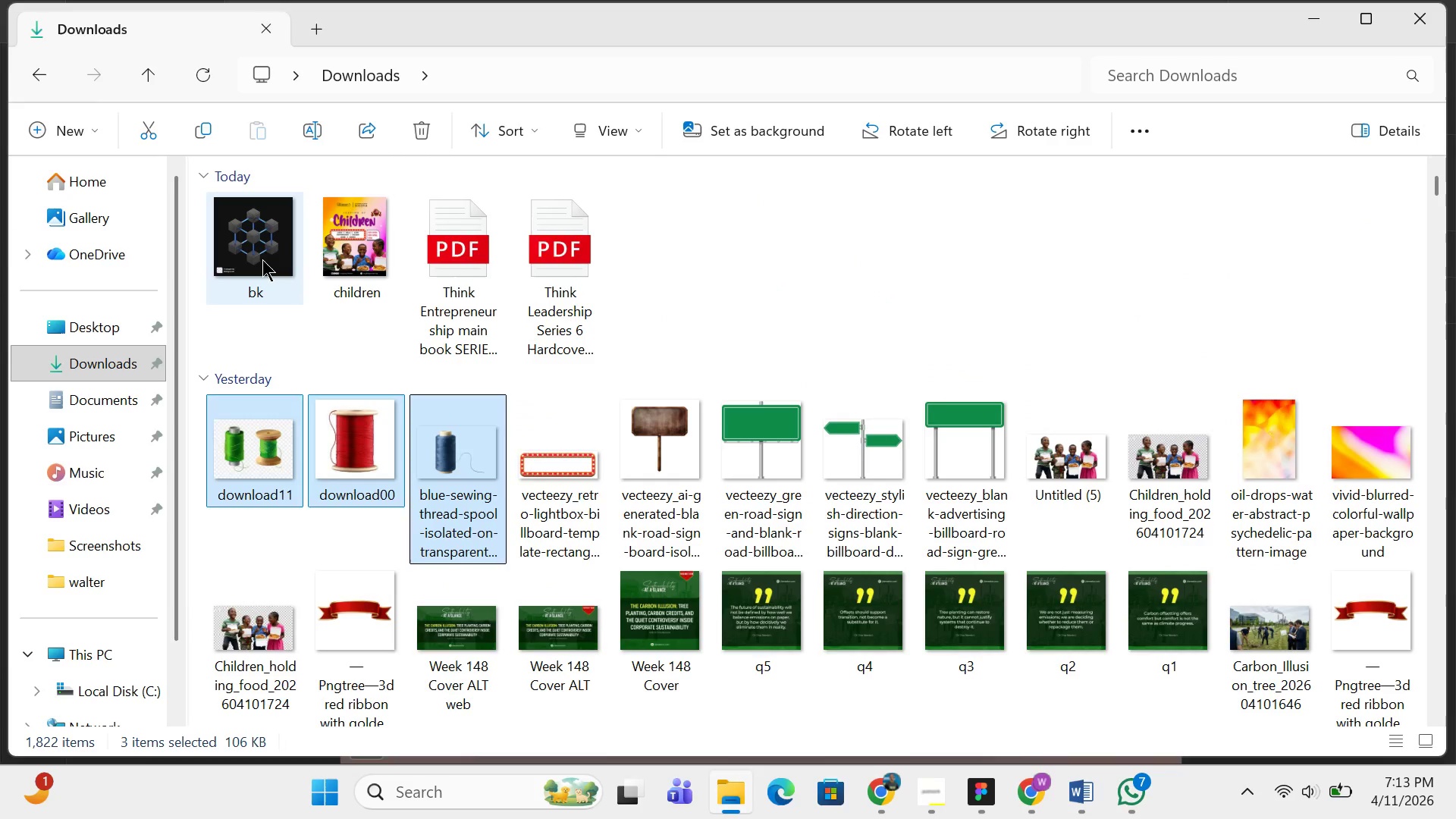 
left_click_drag(start_coordinate=[839, 469], to_coordinate=[1121, 468])
 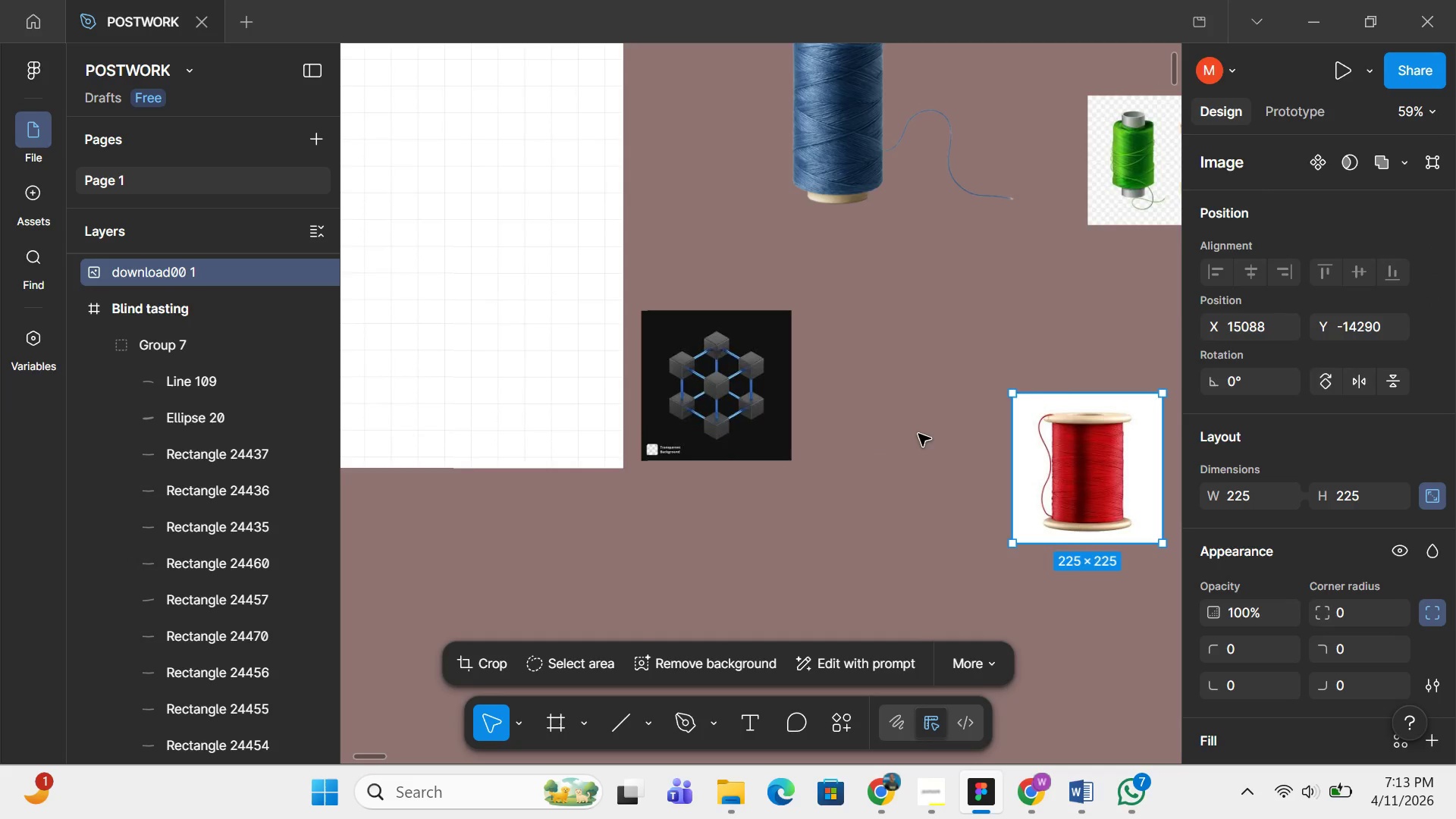 
scroll: coordinate [894, 410], scroll_direction: up, amount: 11.0
 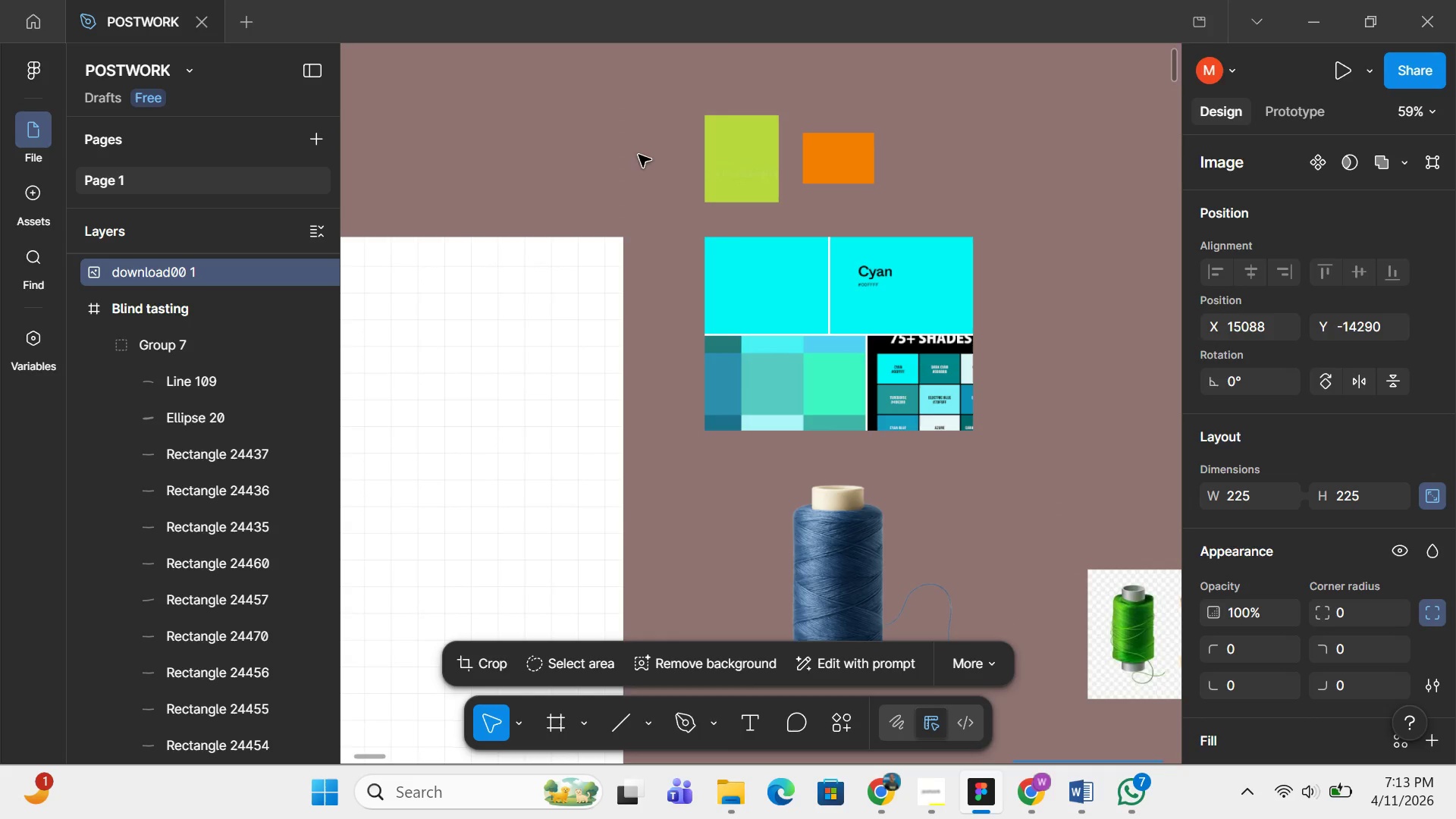 
left_click_drag(start_coordinate=[679, 105], to_coordinate=[1006, 401])
 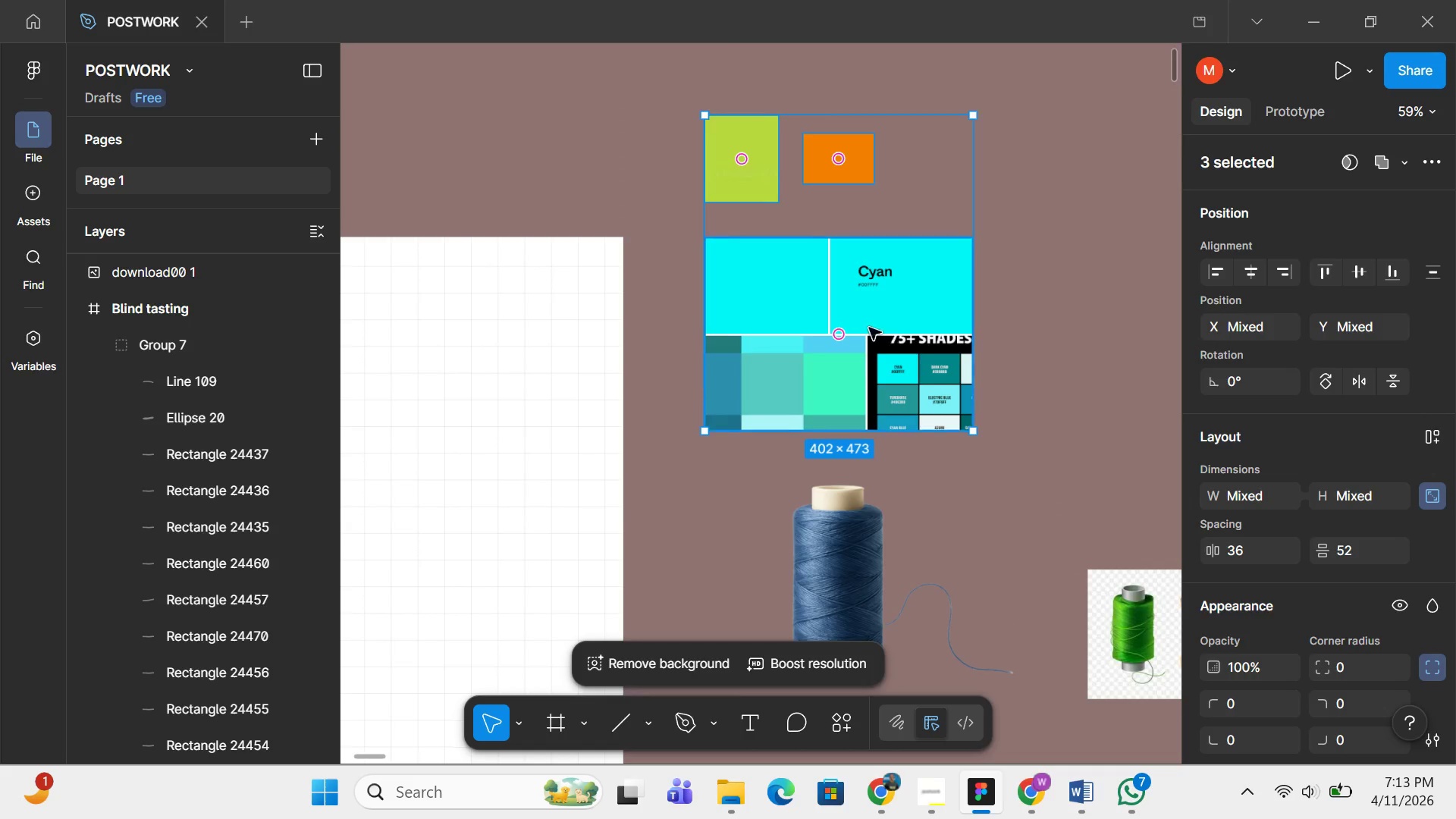 
left_click_drag(start_coordinate=[882, 335], to_coordinate=[526, 105])
 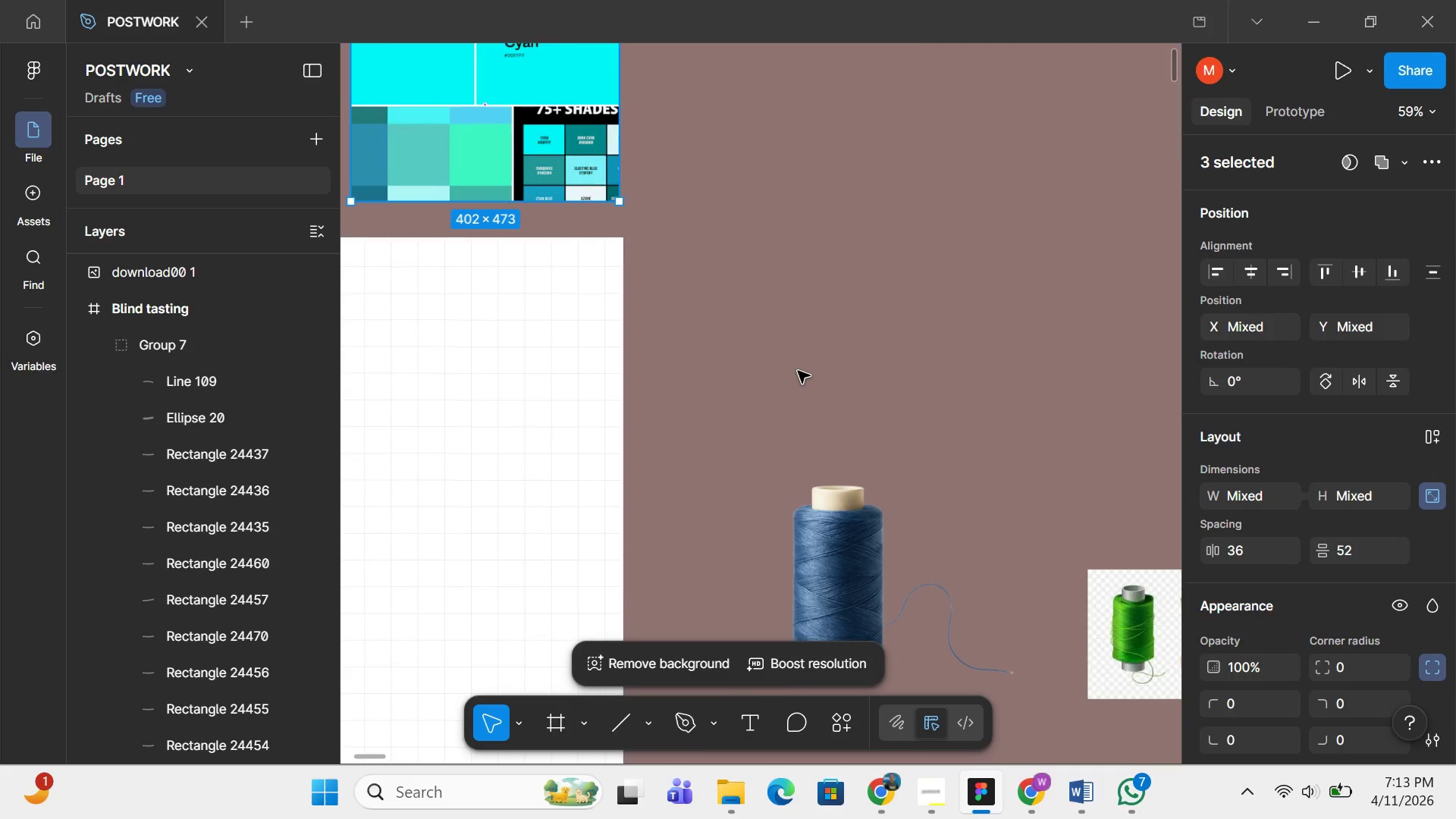 
scroll: coordinate [799, 371], scroll_direction: down, amount: 5.0
 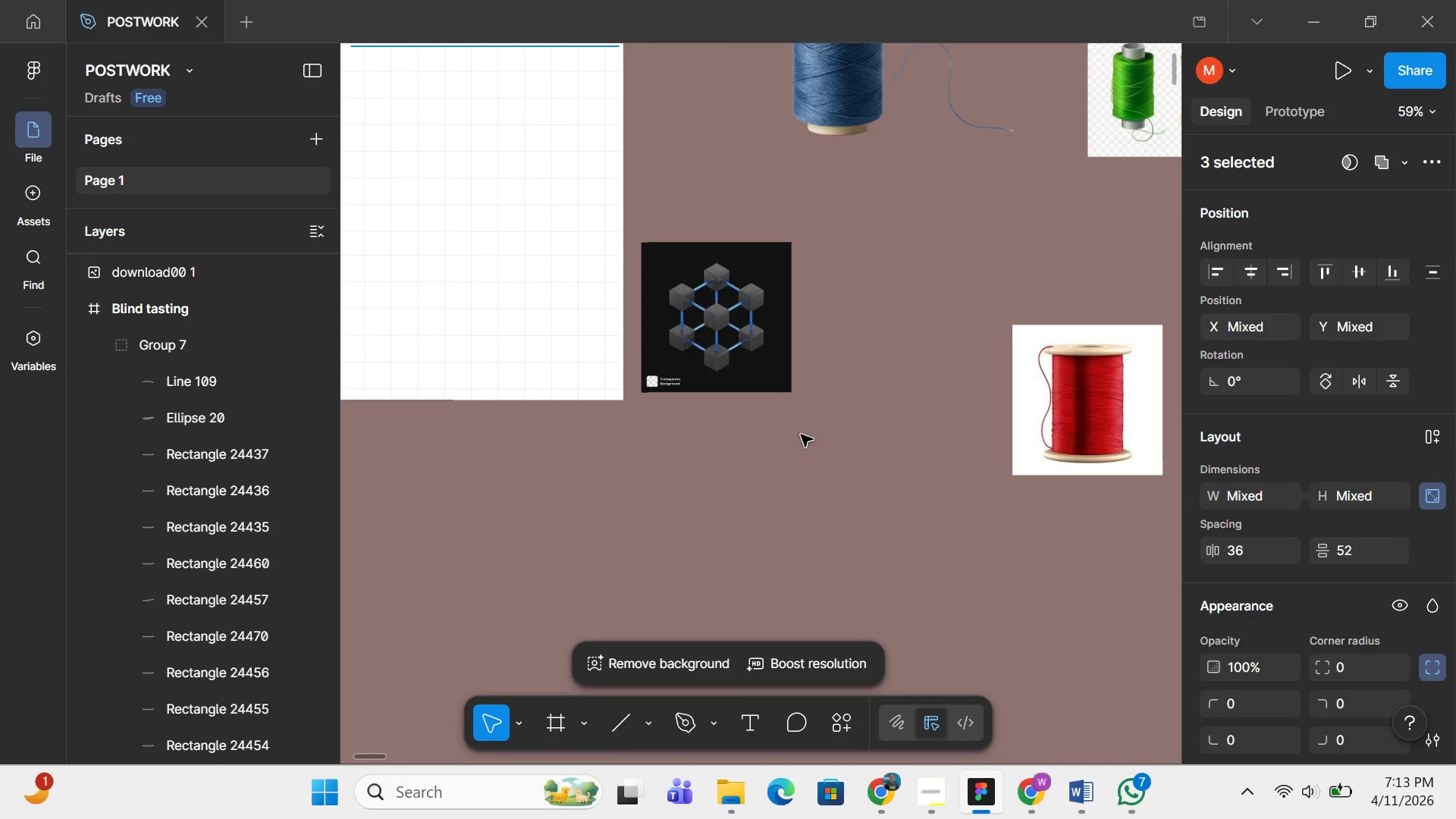 
hold_key(key=ControlLeft, duration=0.7)
scroll: coordinate [771, 415], scroll_direction: down, amount: 10.0
 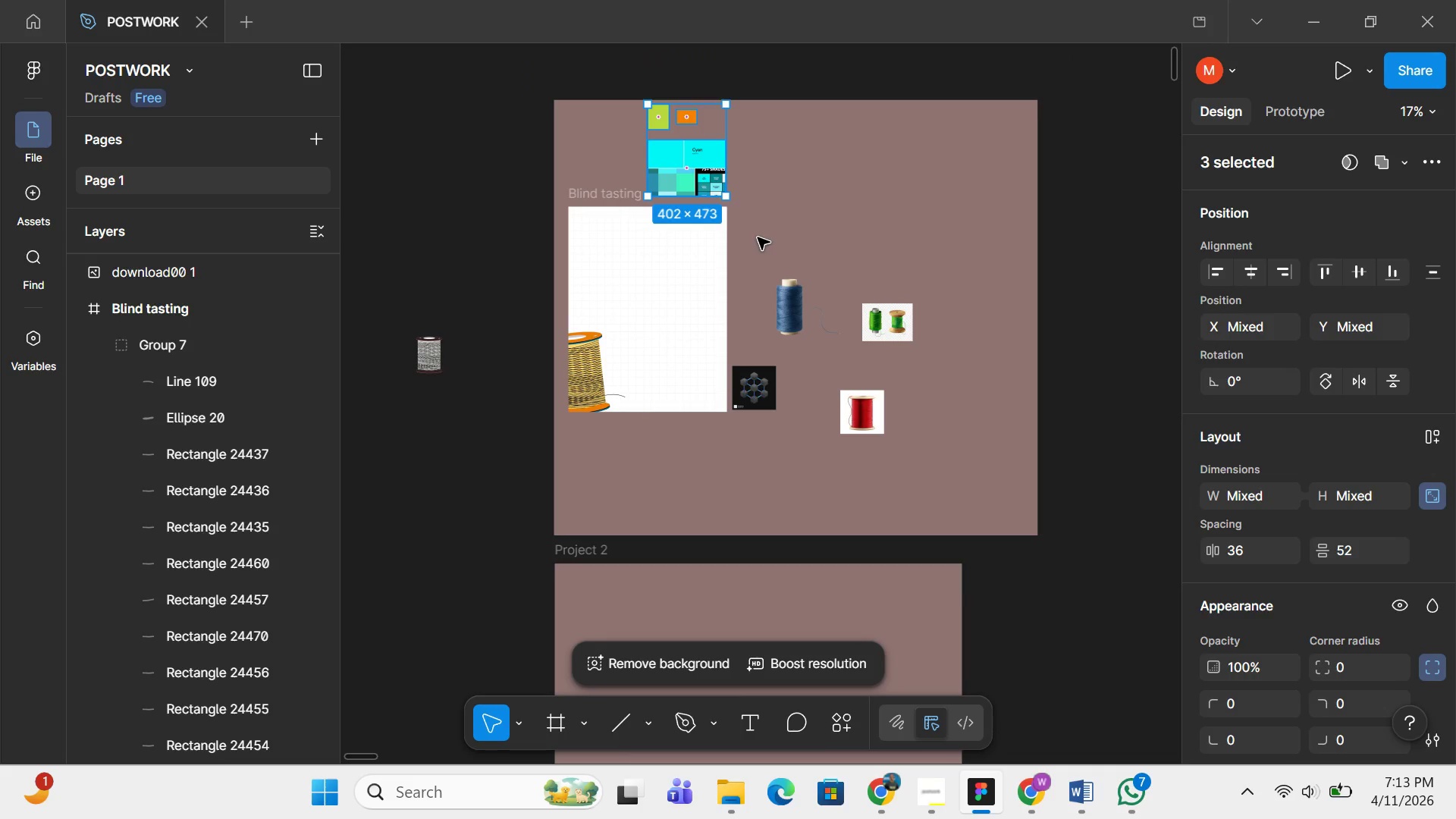 
left_click_drag(start_coordinate=[758, 237], to_coordinate=[929, 464])
 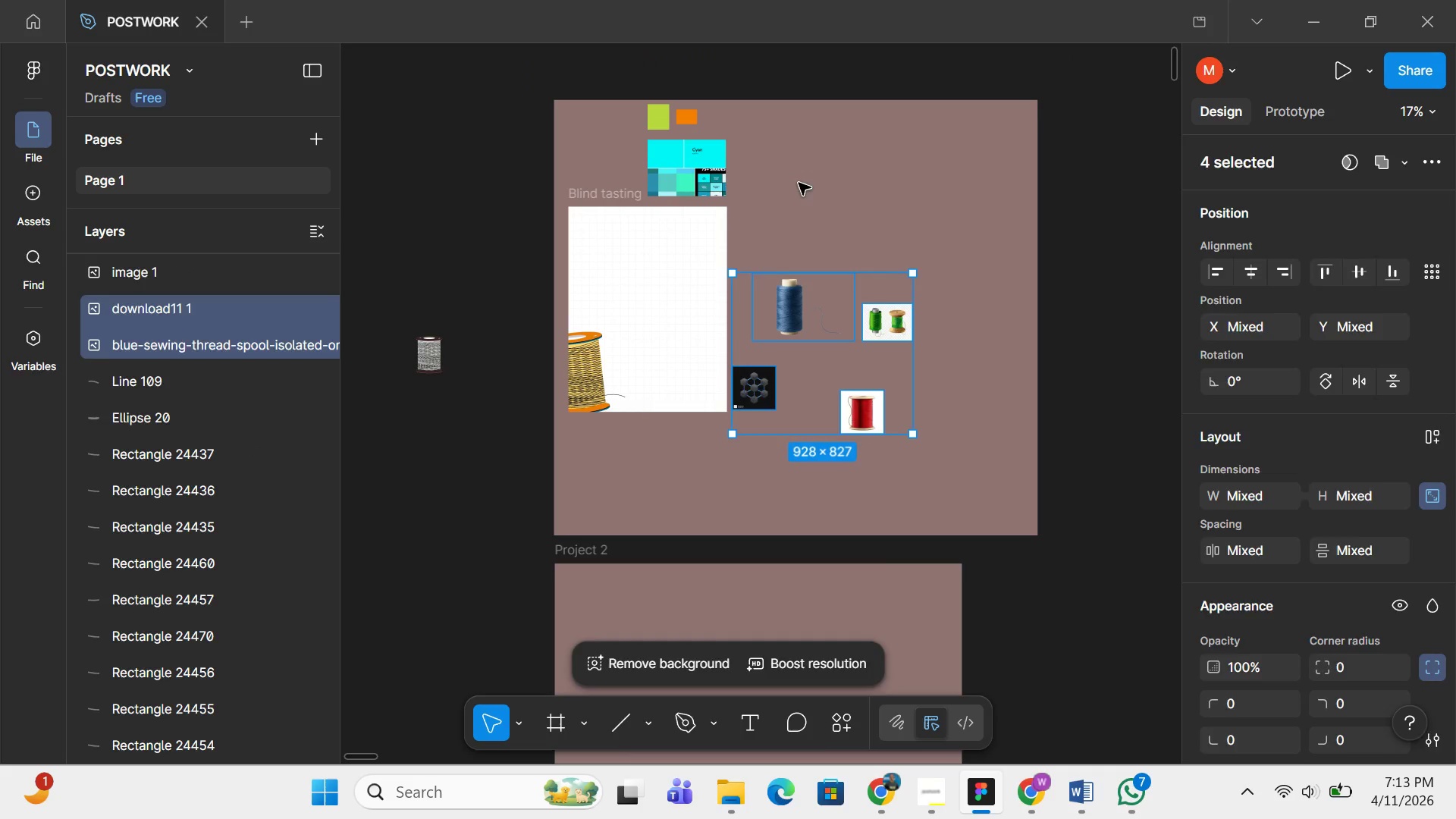 
left_click([799, 183])
 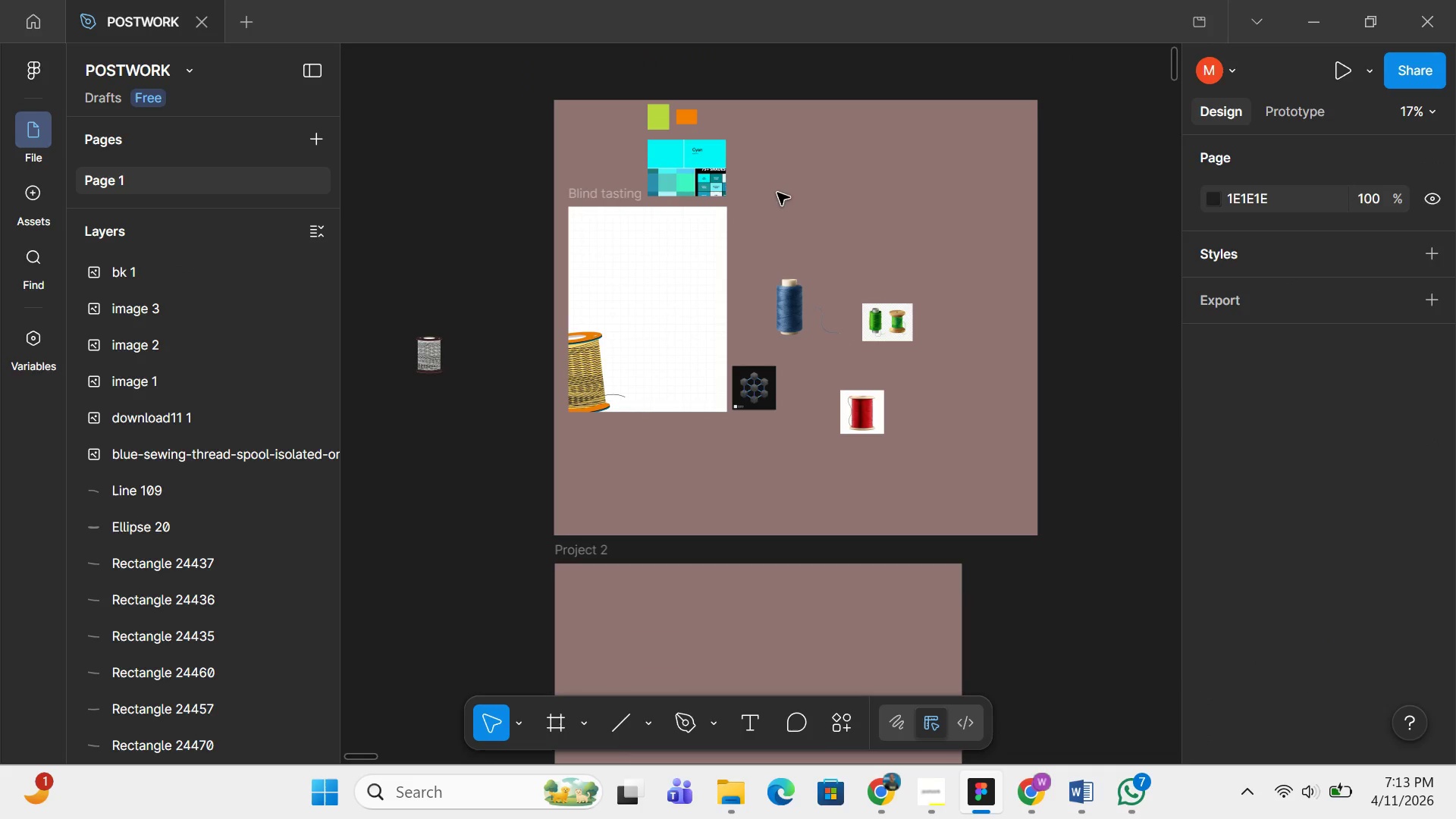 
left_click_drag(start_coordinate=[777, 193], to_coordinate=[959, 449])